 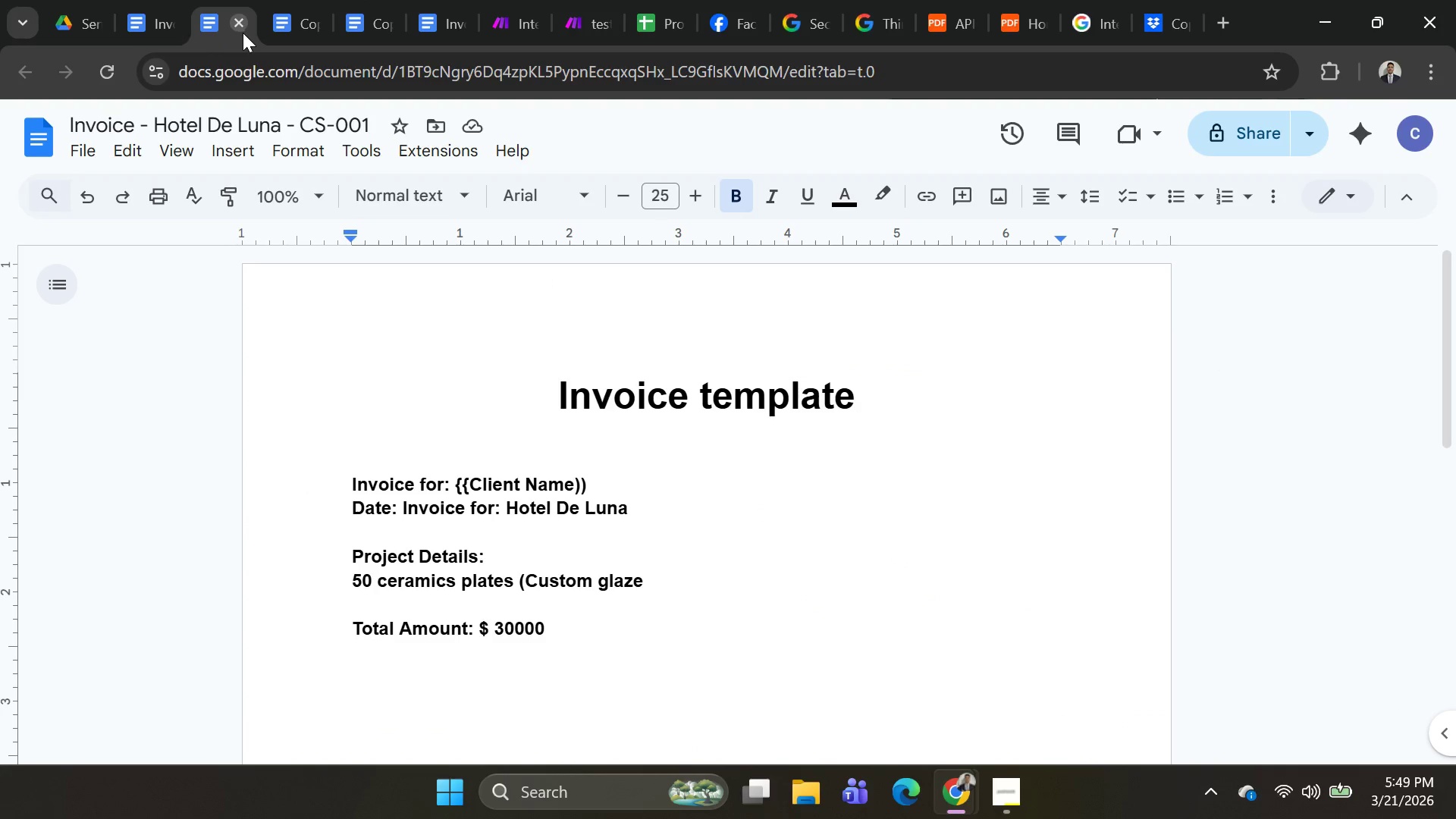 
left_click([297, 22])
 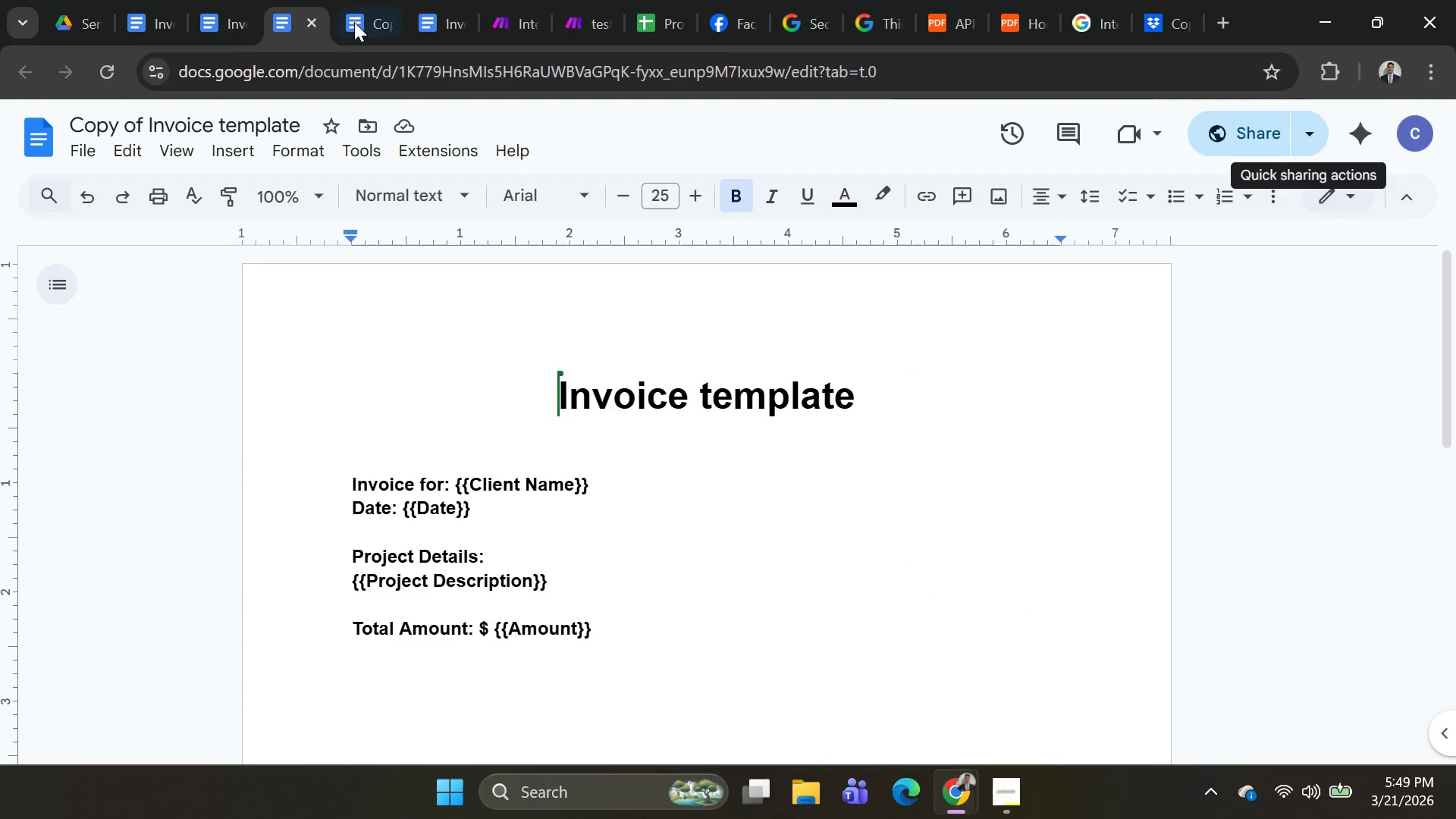 
left_click([369, 22])
 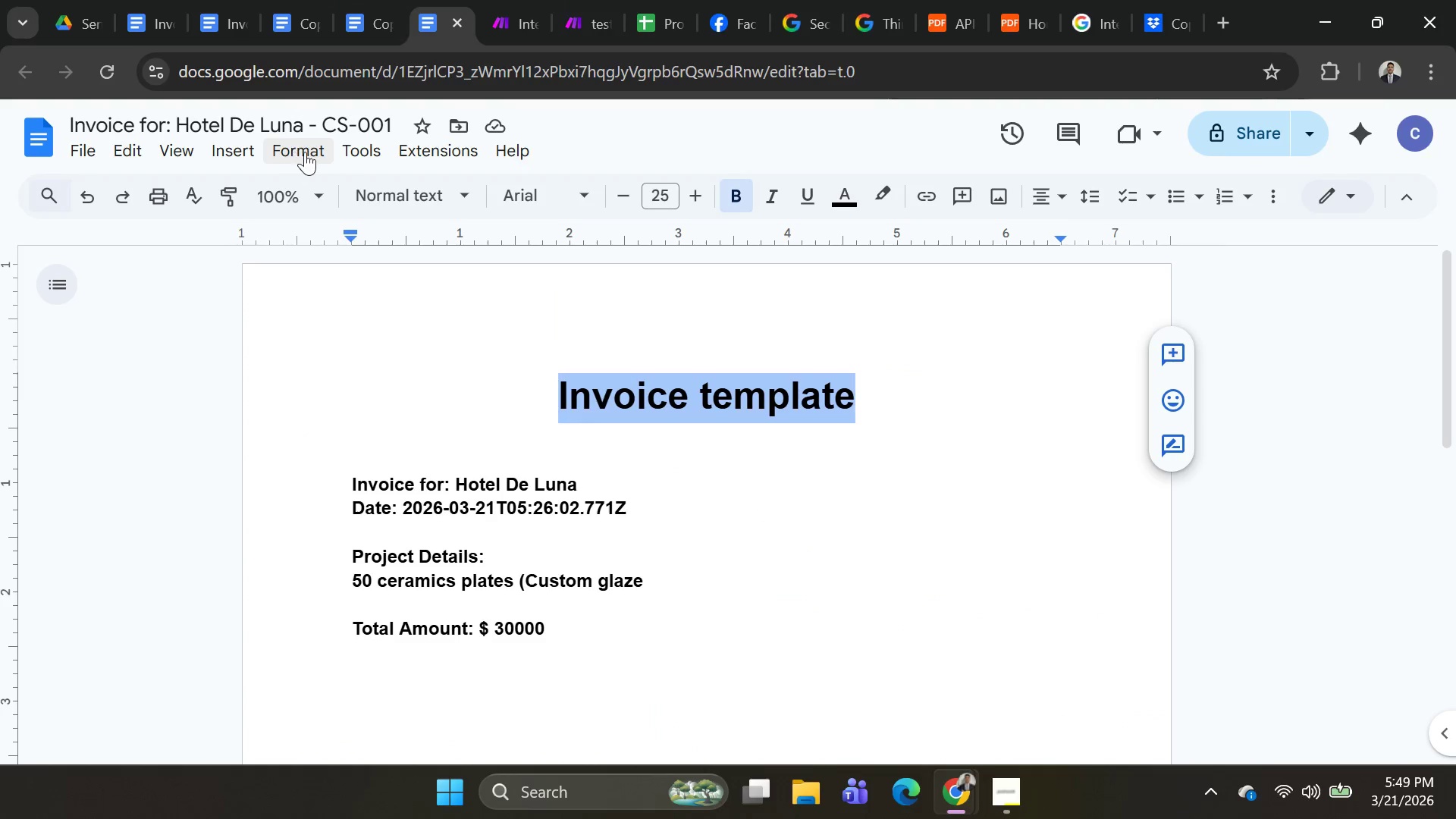 
wait(5.27)
 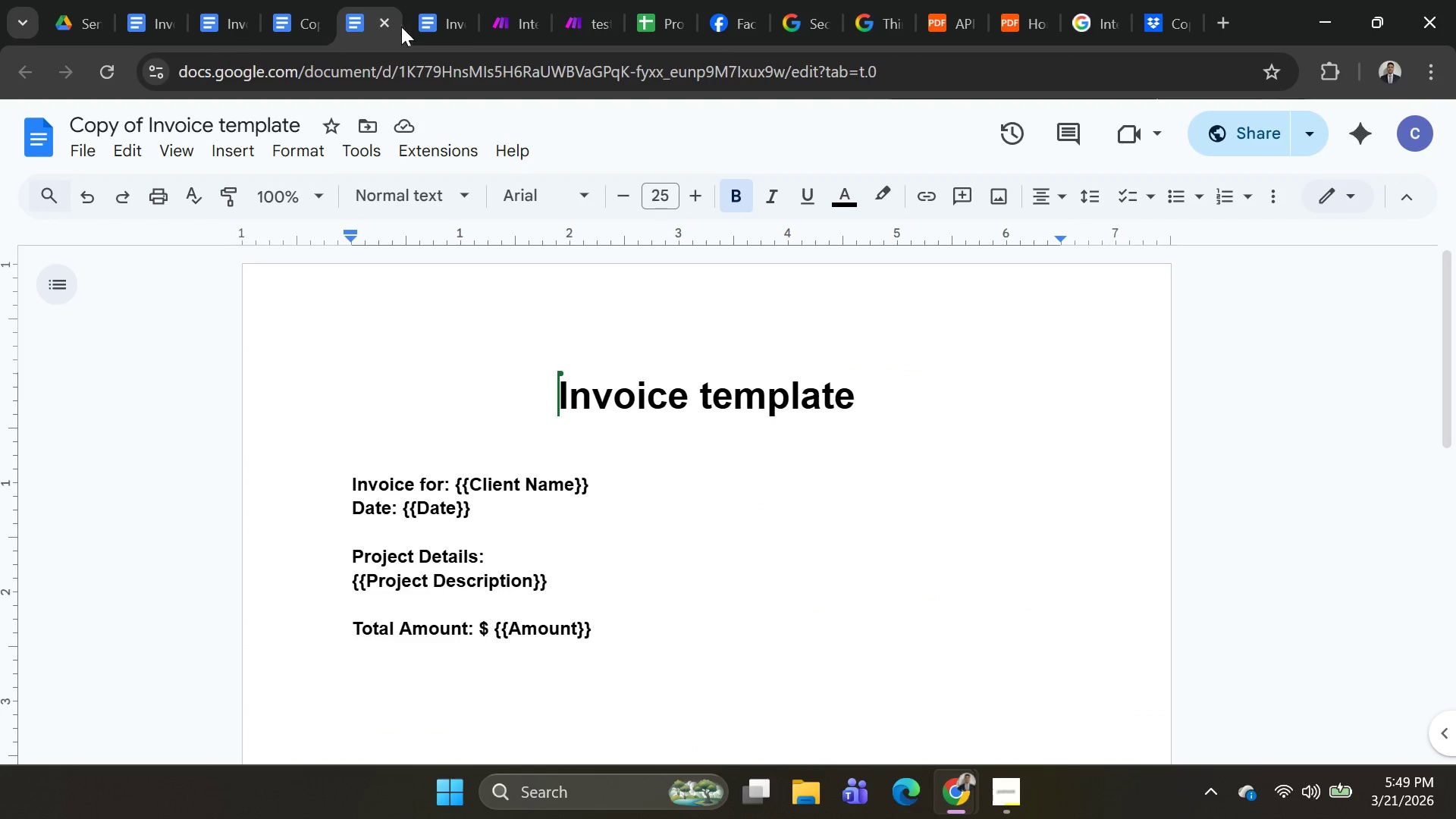 
key(Alt+AltLeft)
 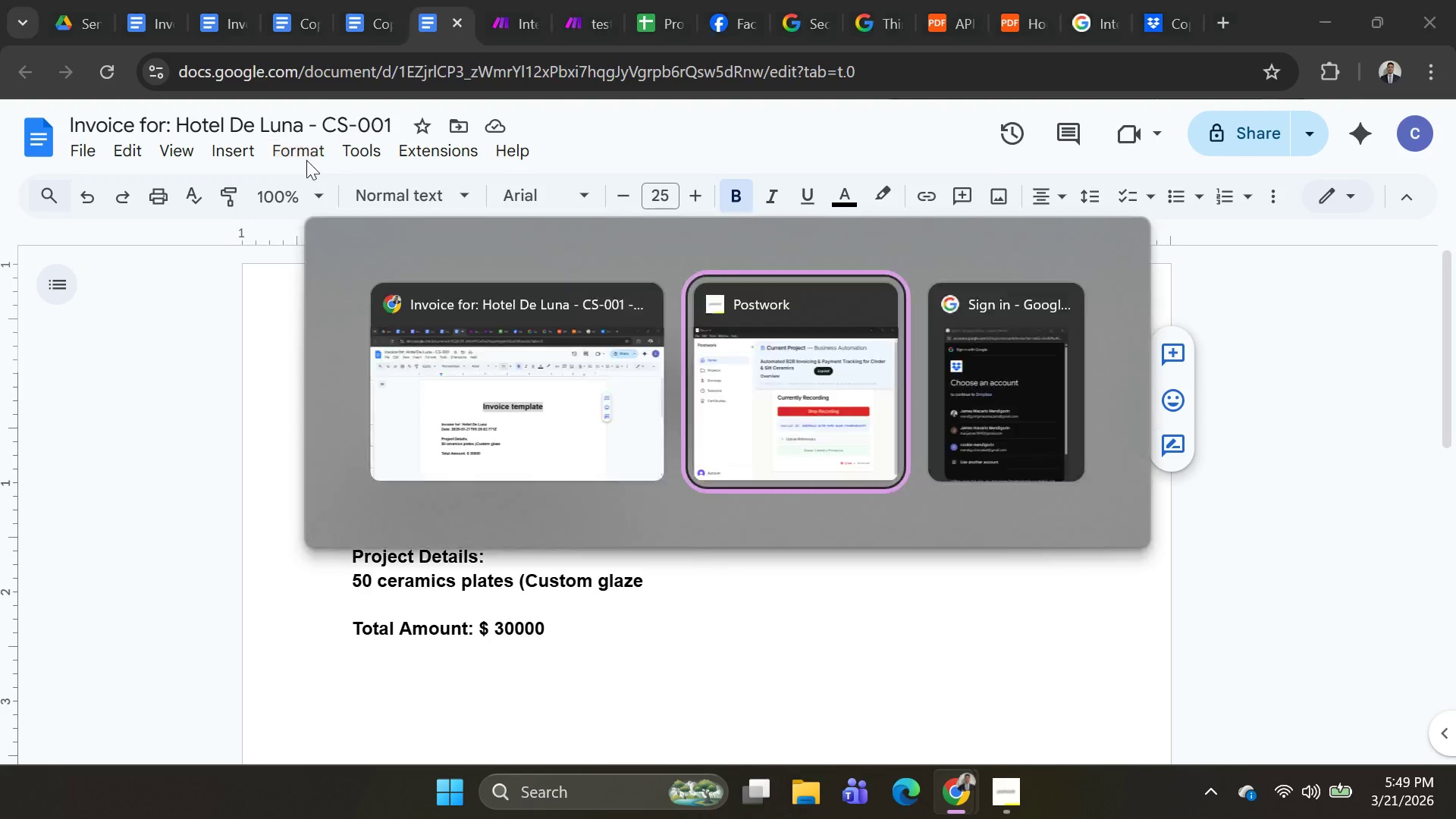 
key(Alt+Tab)